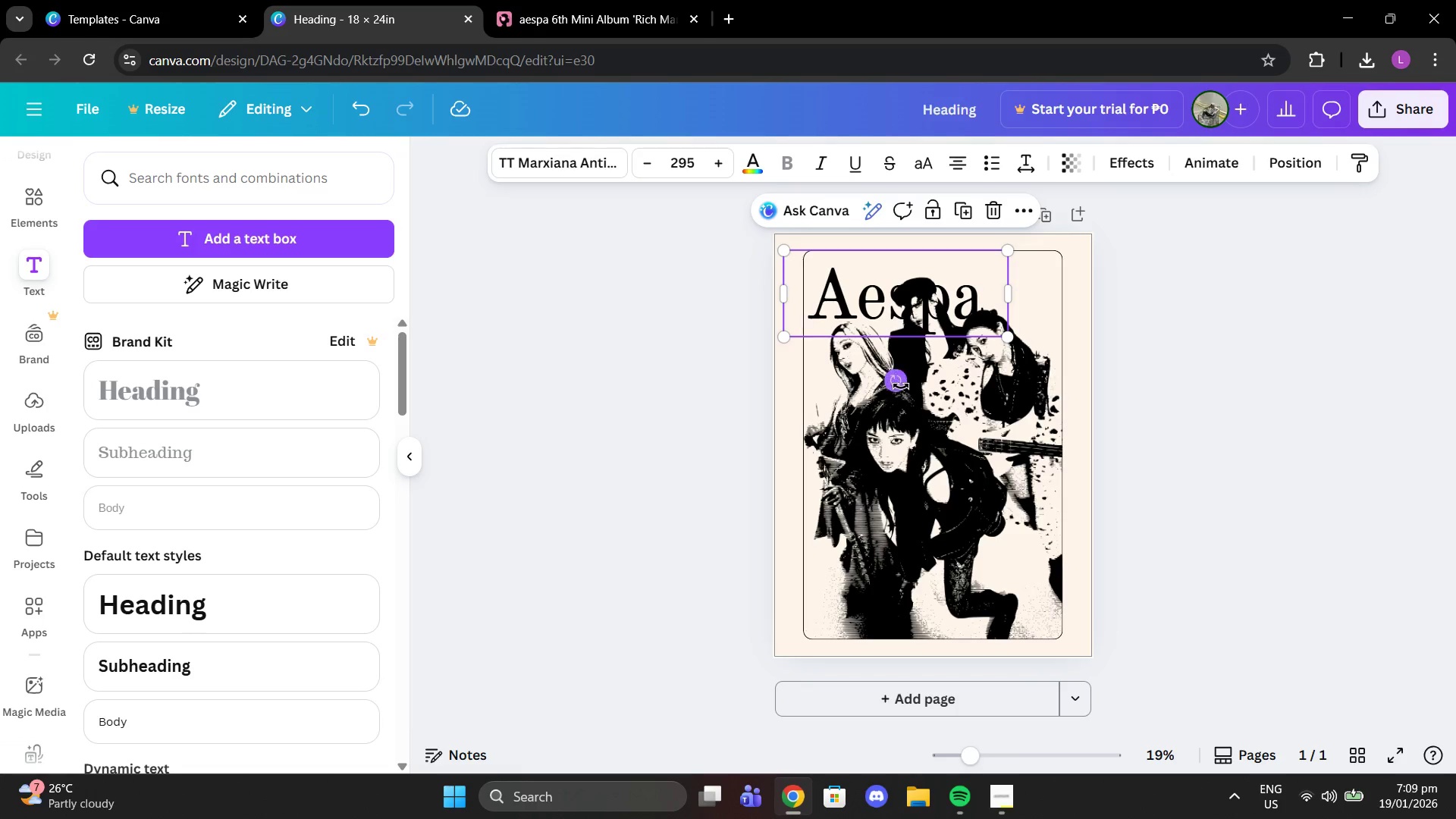 
left_click_drag(start_coordinate=[901, 386], to_coordinate=[934, 373])
 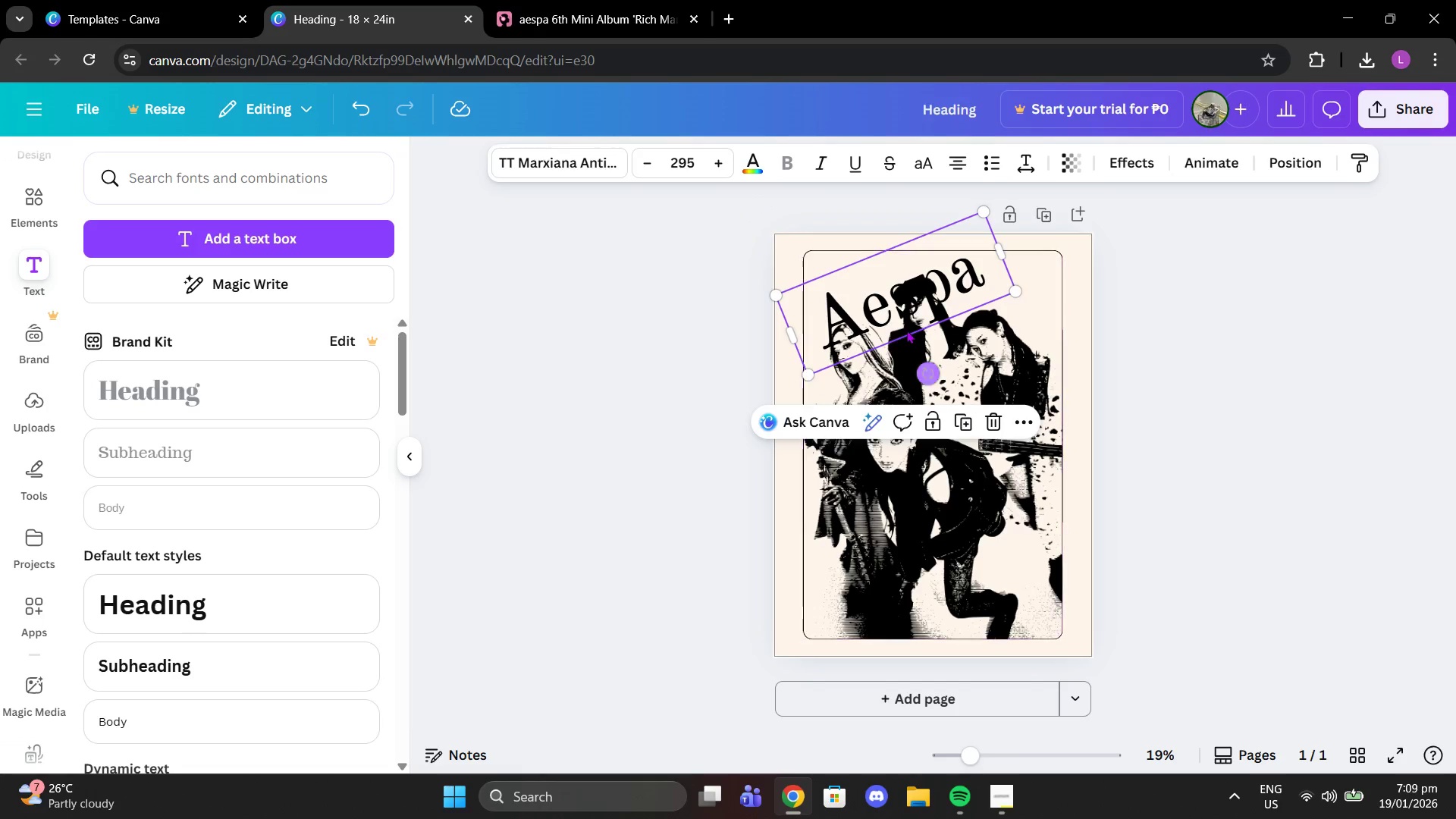 
left_click_drag(start_coordinate=[906, 330], to_coordinate=[853, 325])
 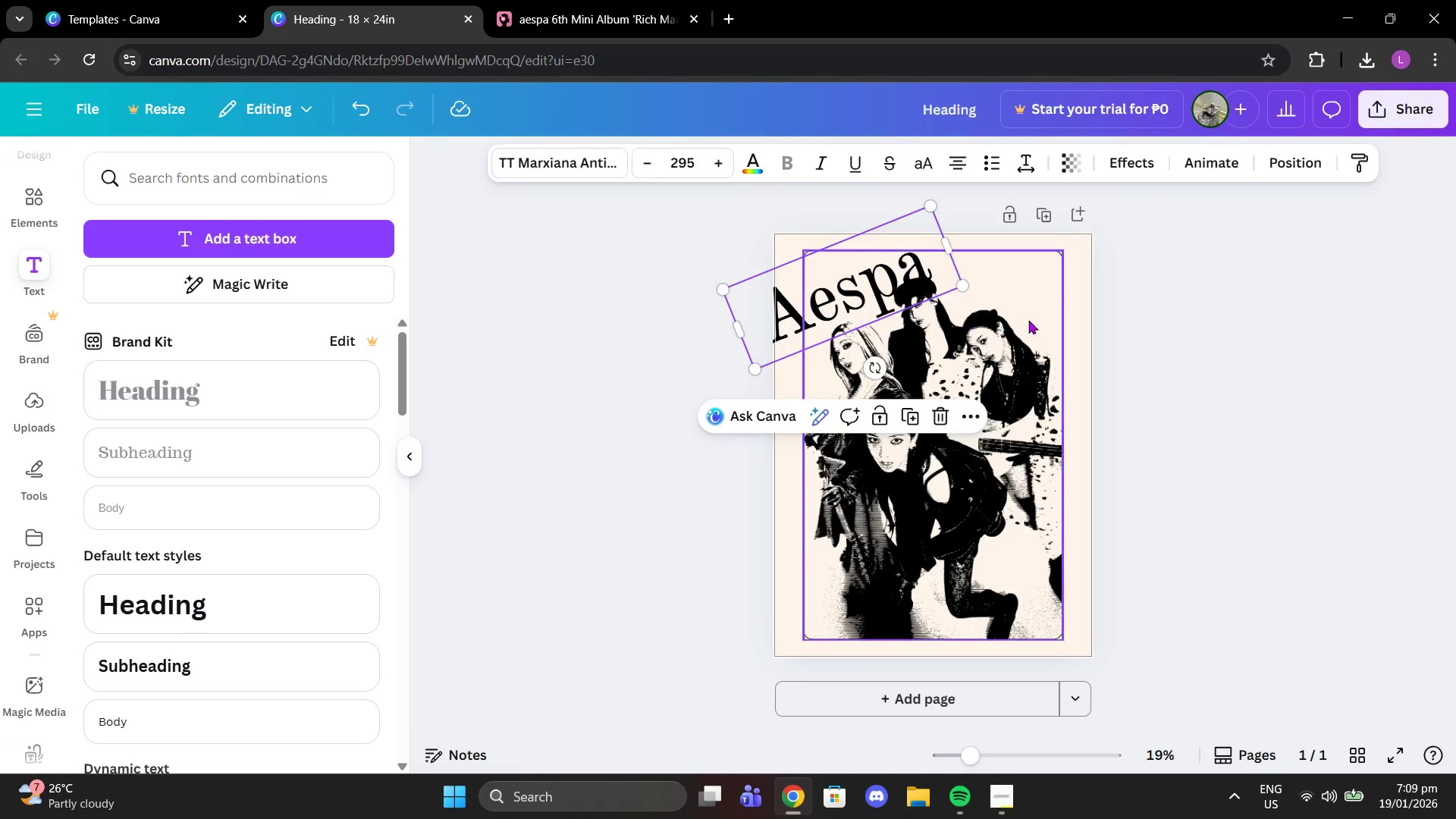 
left_click([1028, 320])
 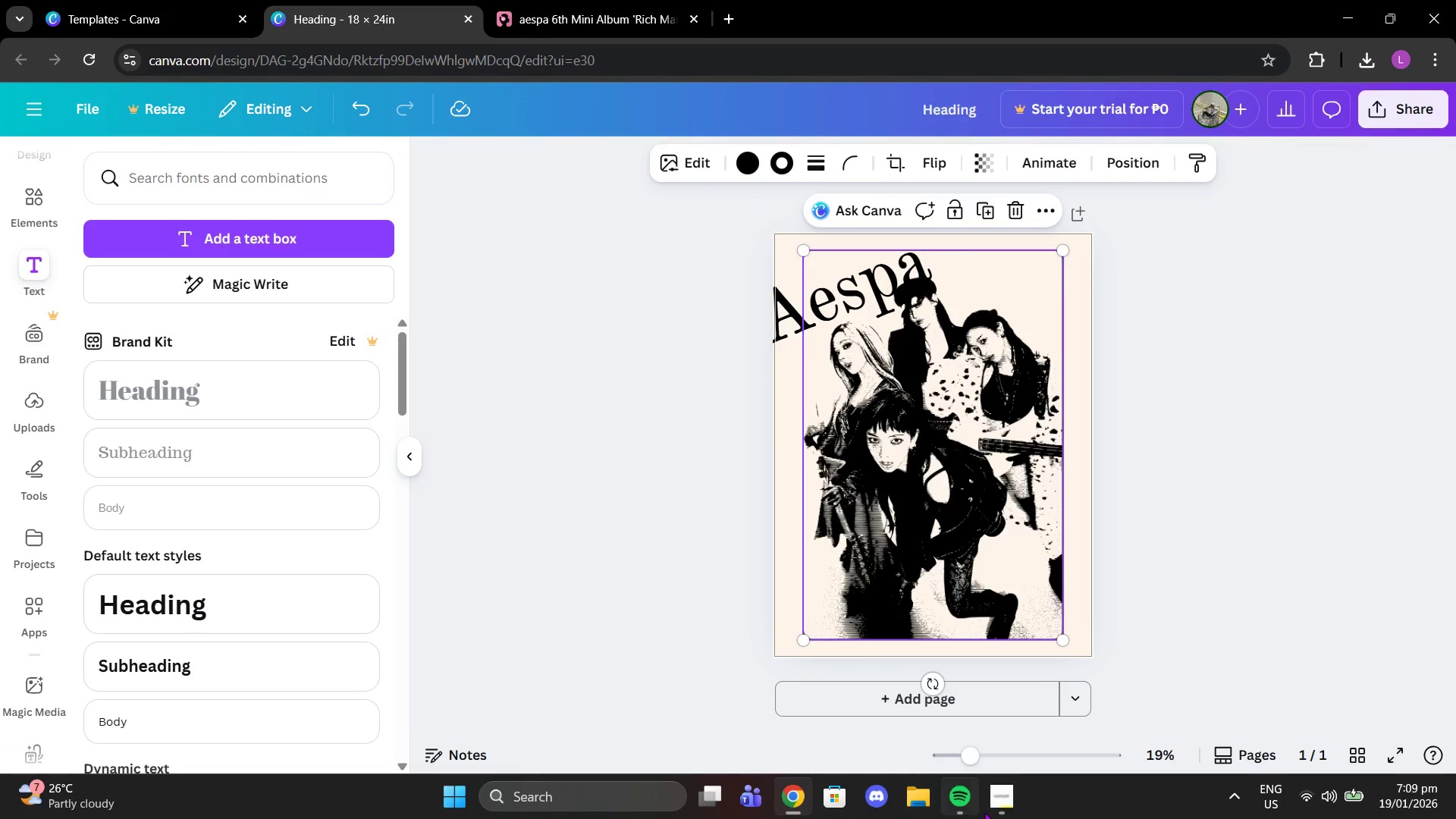 
left_click([1019, 802])